 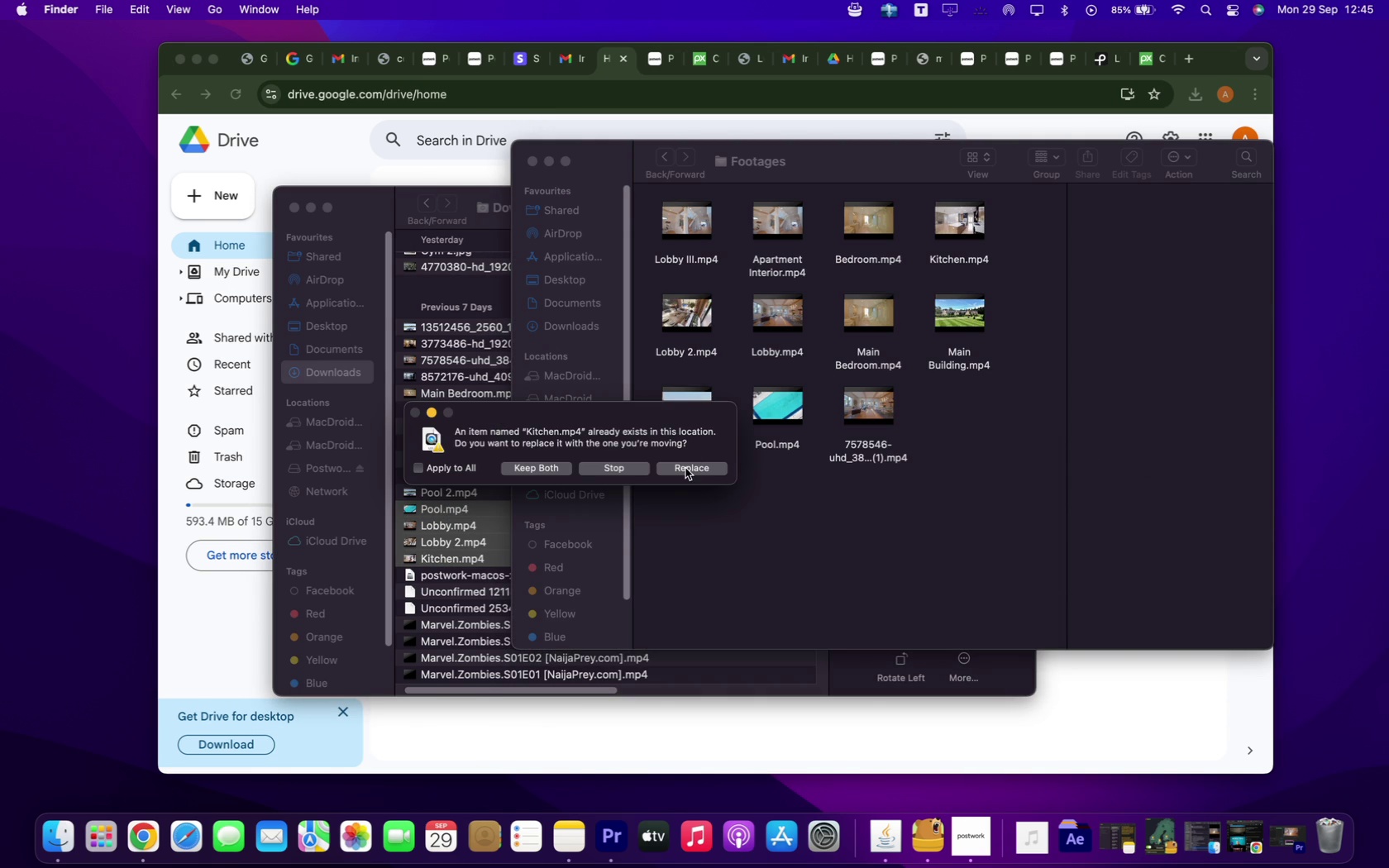 
left_click([612, 465])
 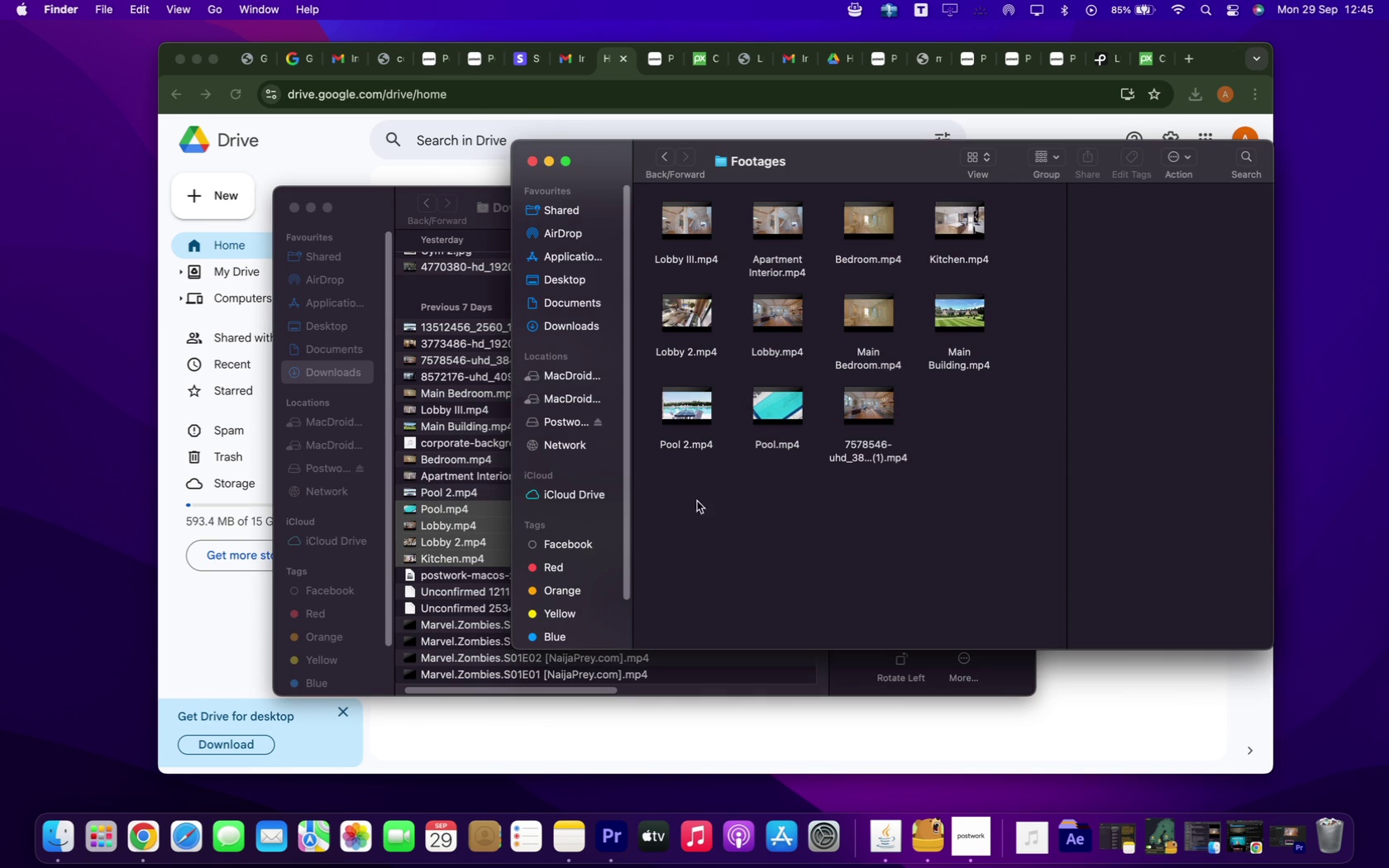 
left_click([697, 502])
 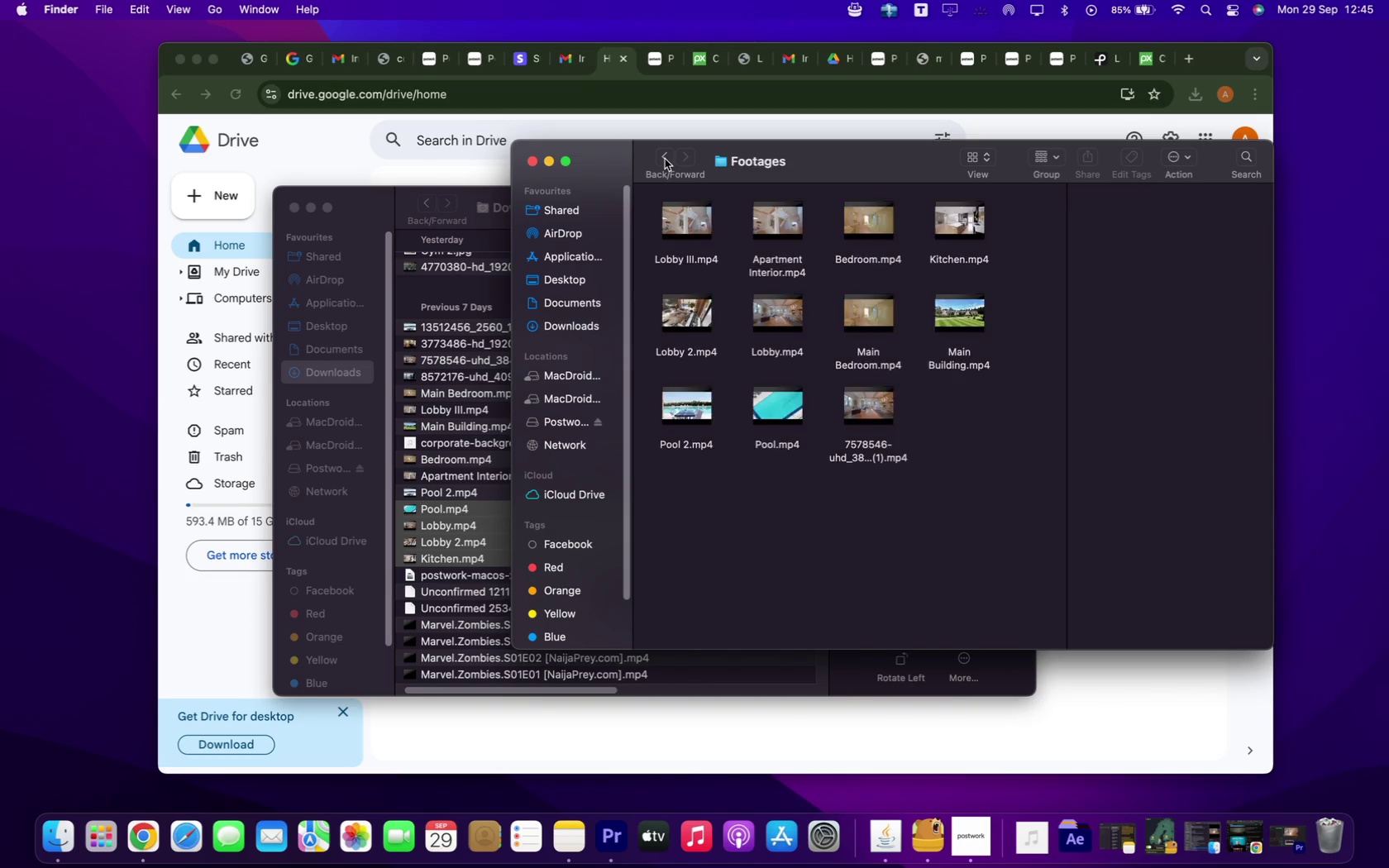 
left_click([665, 159])
 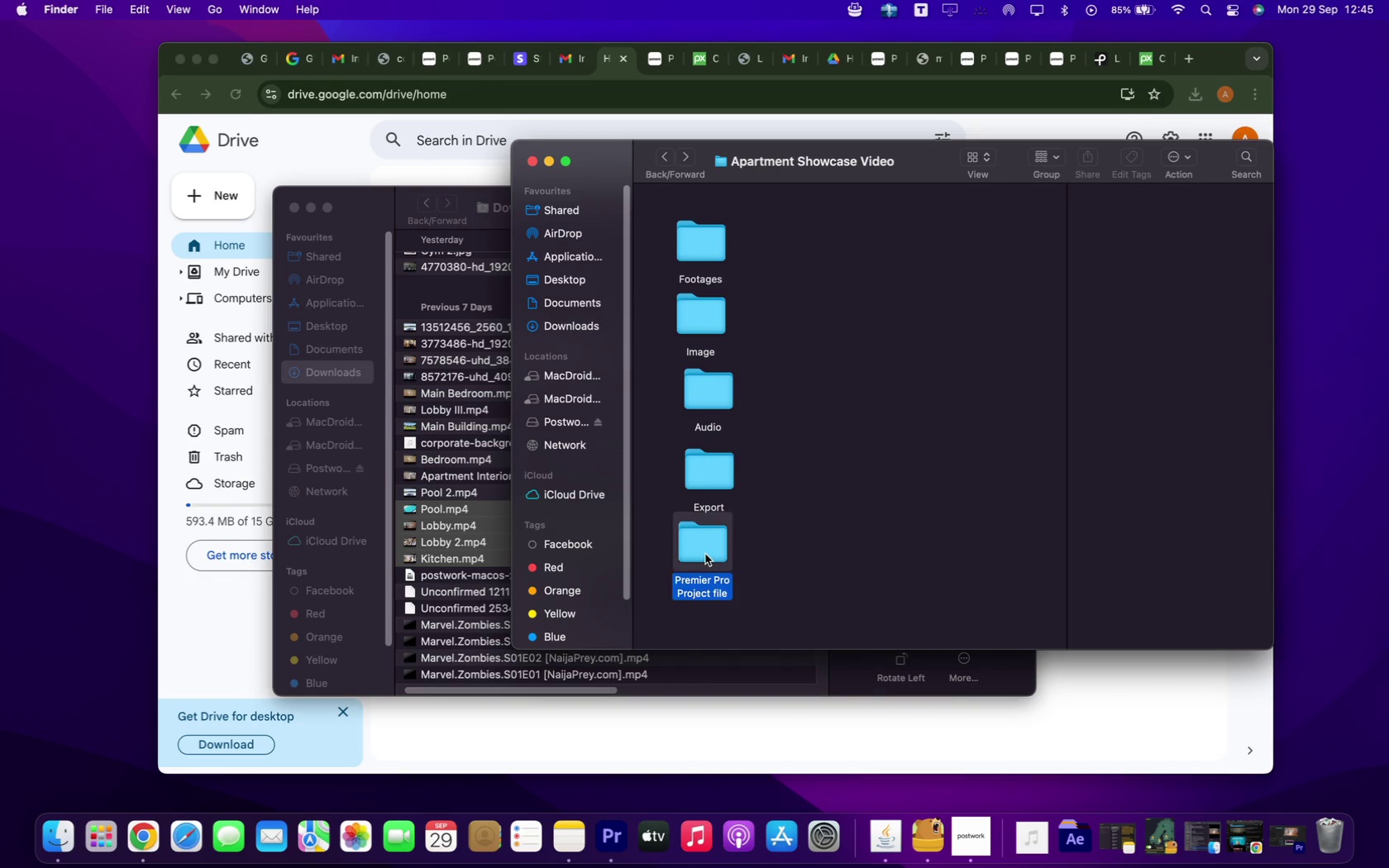 
double_click([705, 554])
 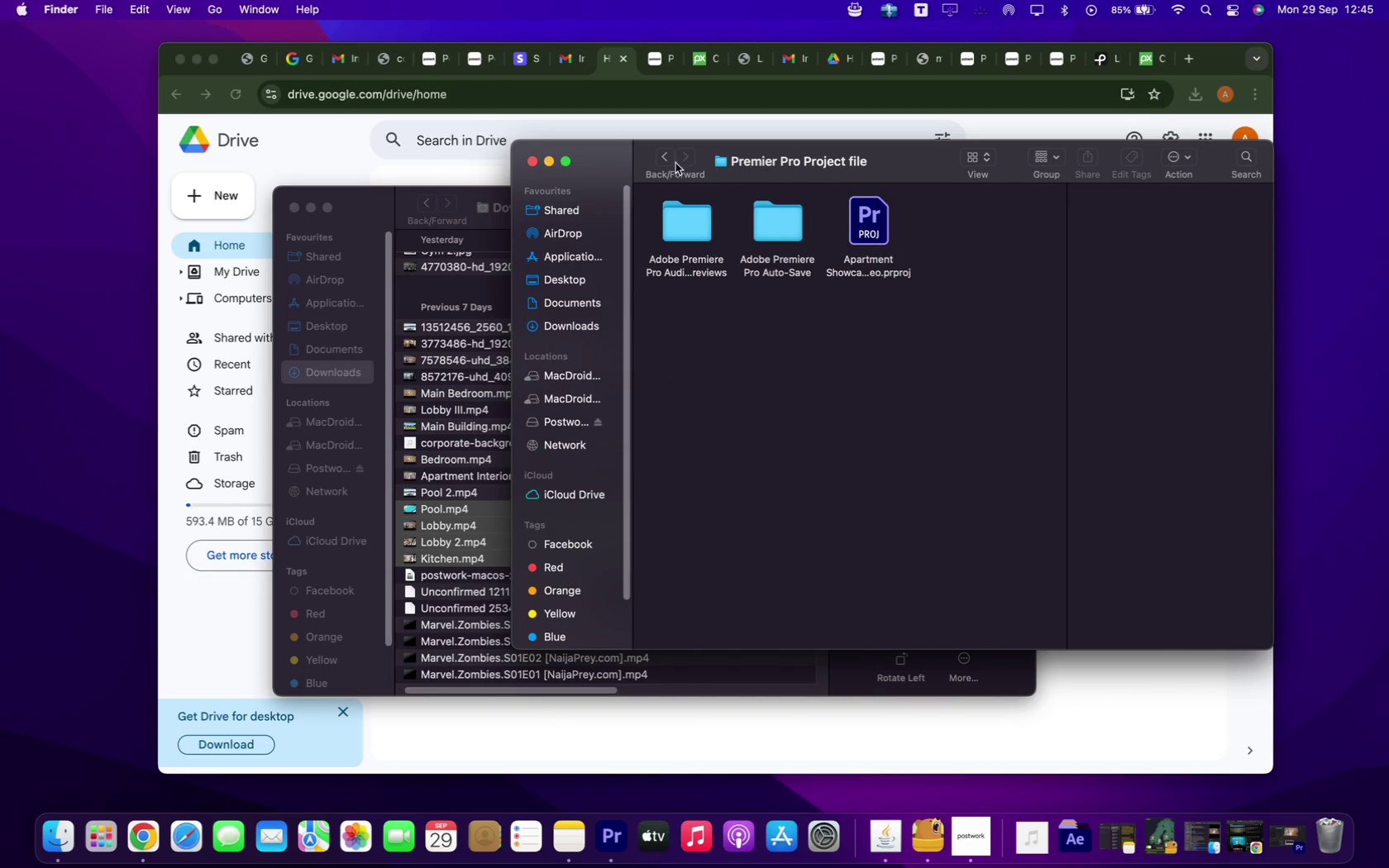 
left_click([665, 157])
 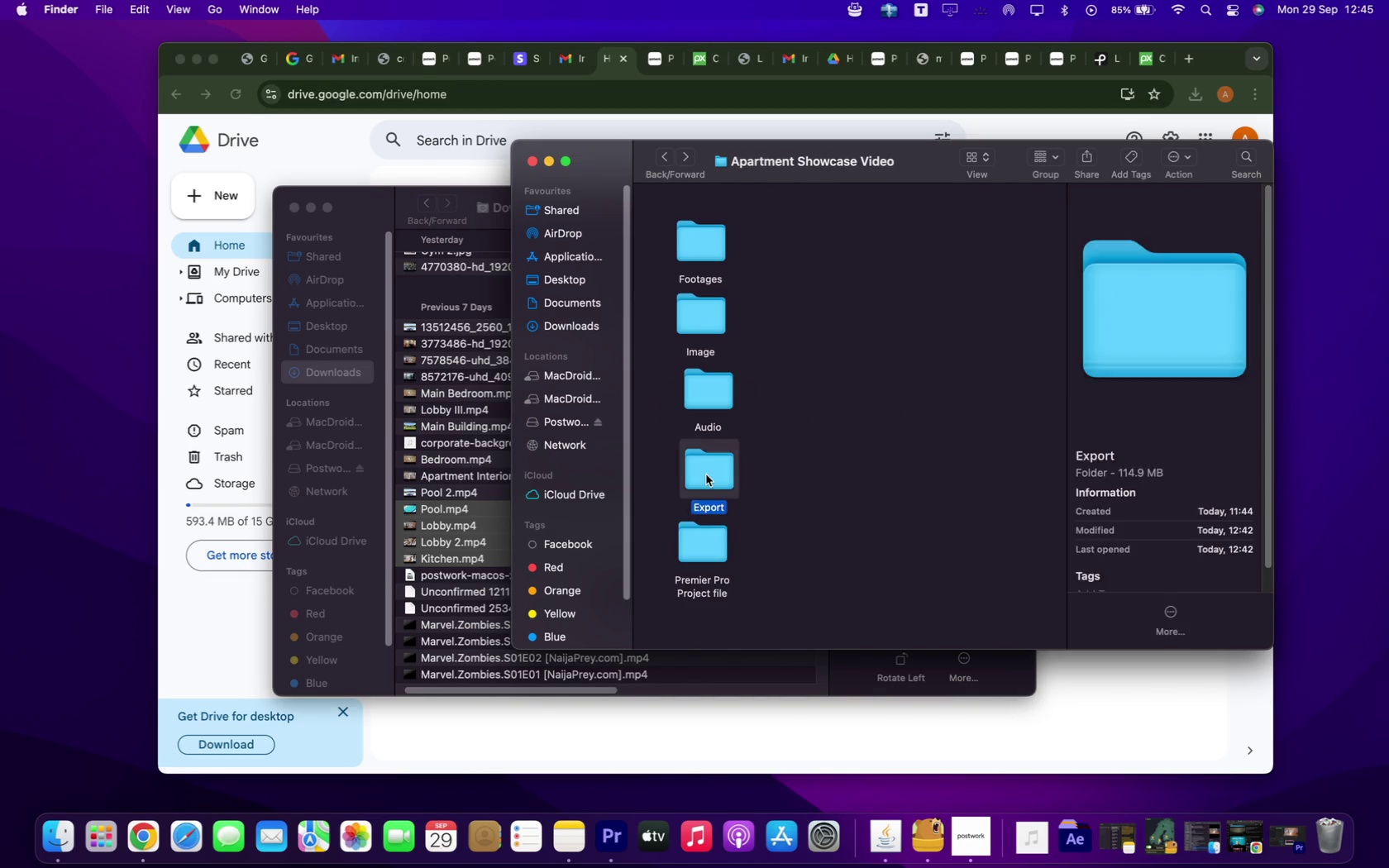 
double_click([706, 475])
 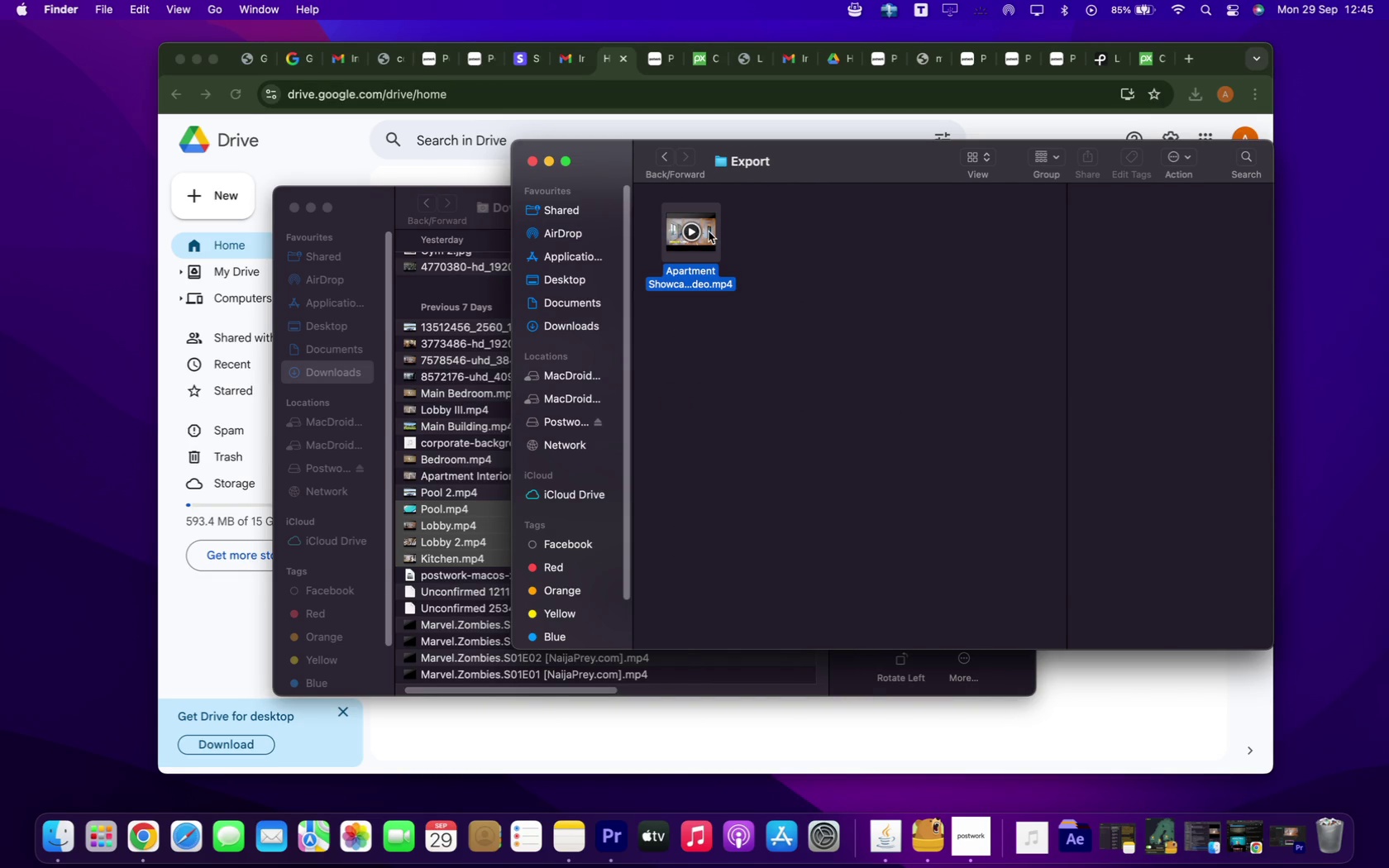 
left_click([709, 231])
 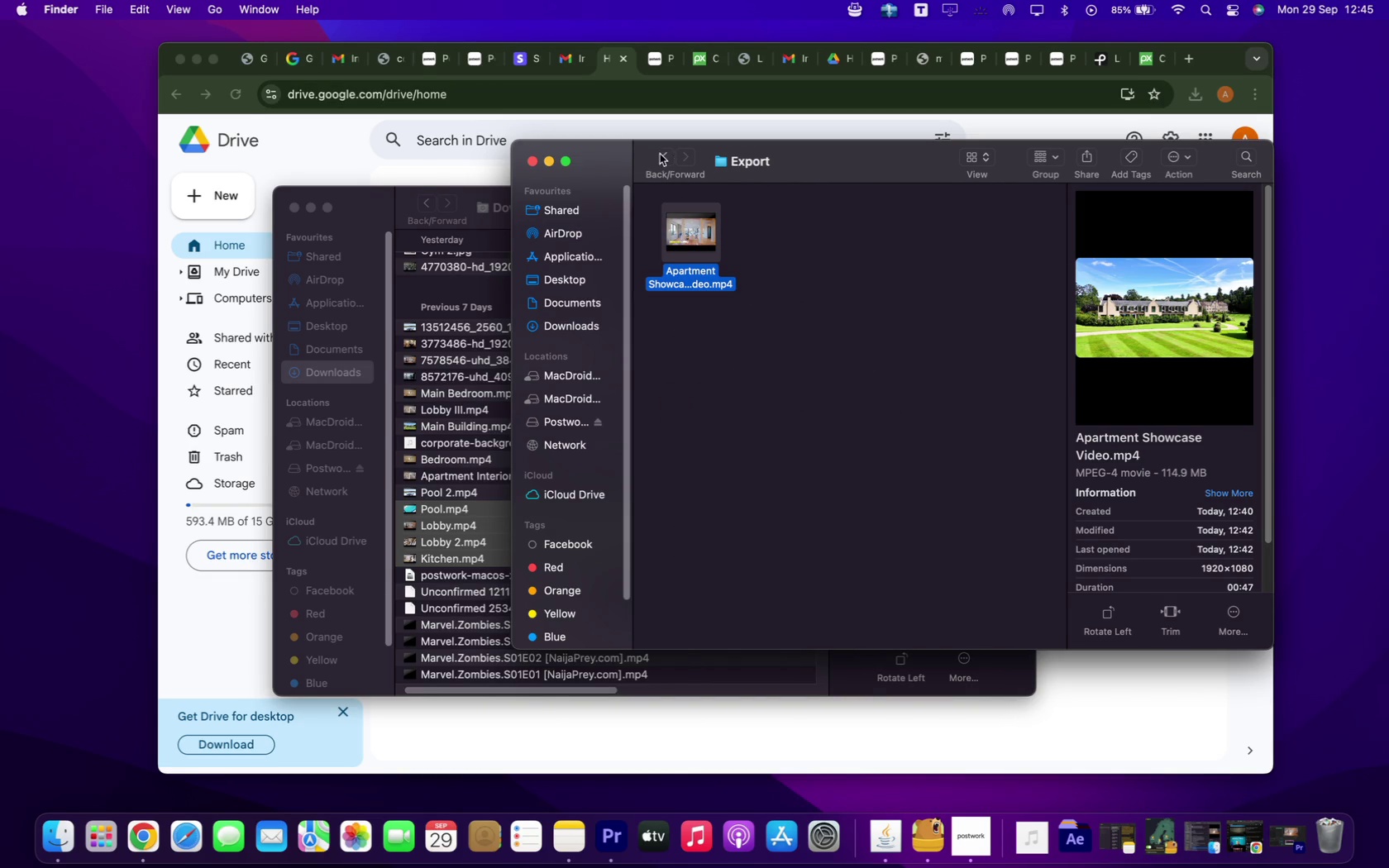 
left_click([664, 160])
 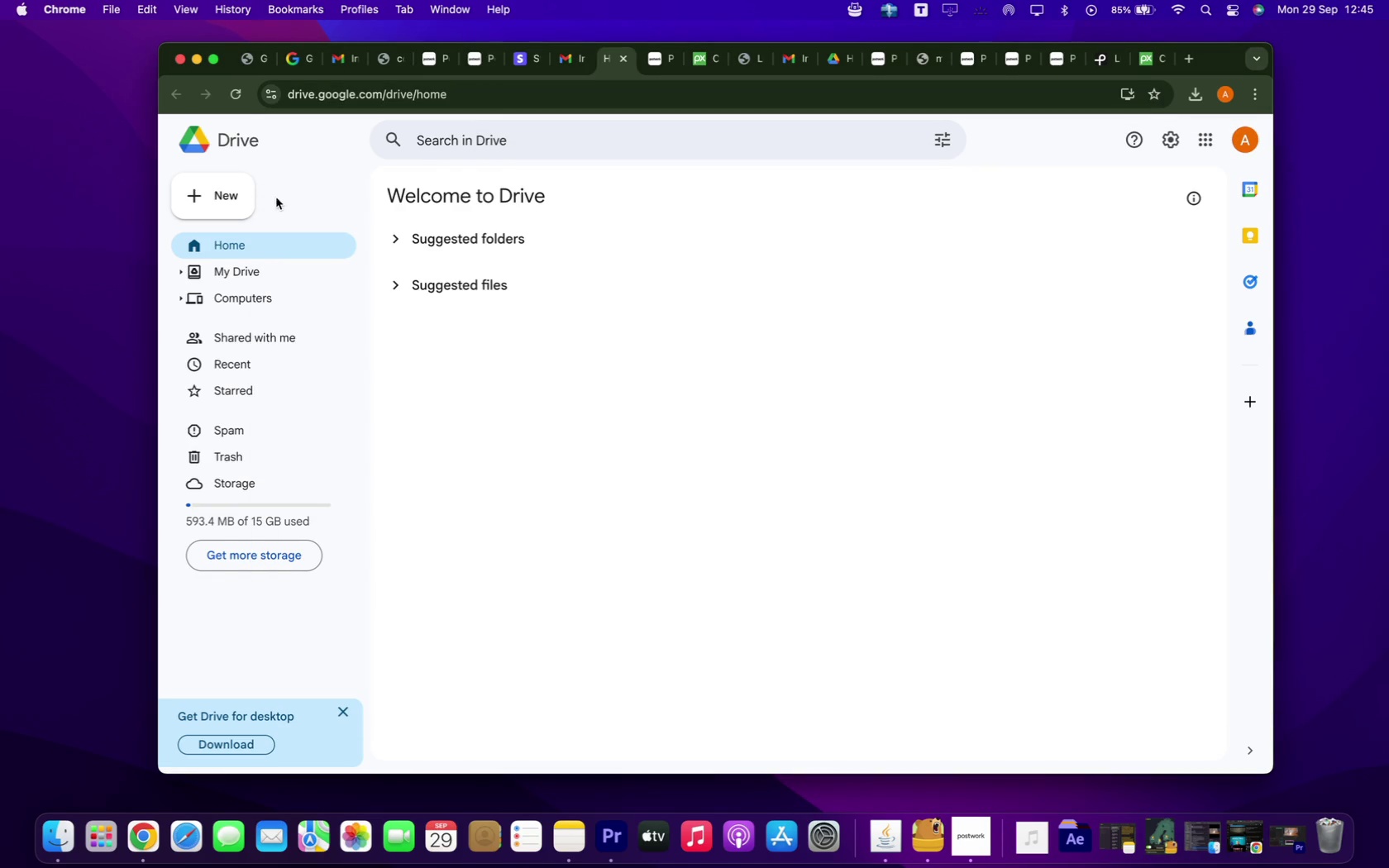 
left_click([229, 193])
 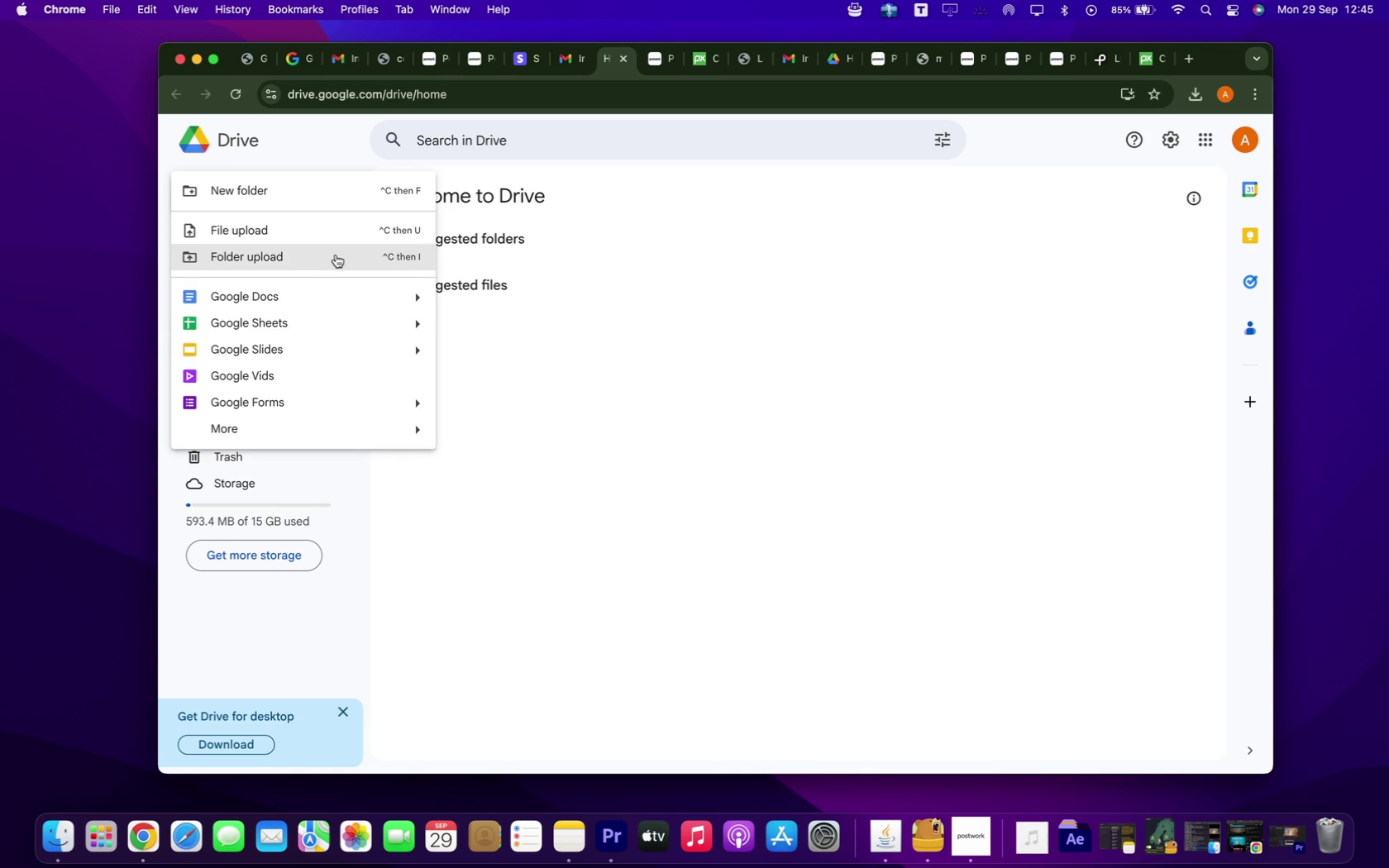 
left_click([337, 255])
 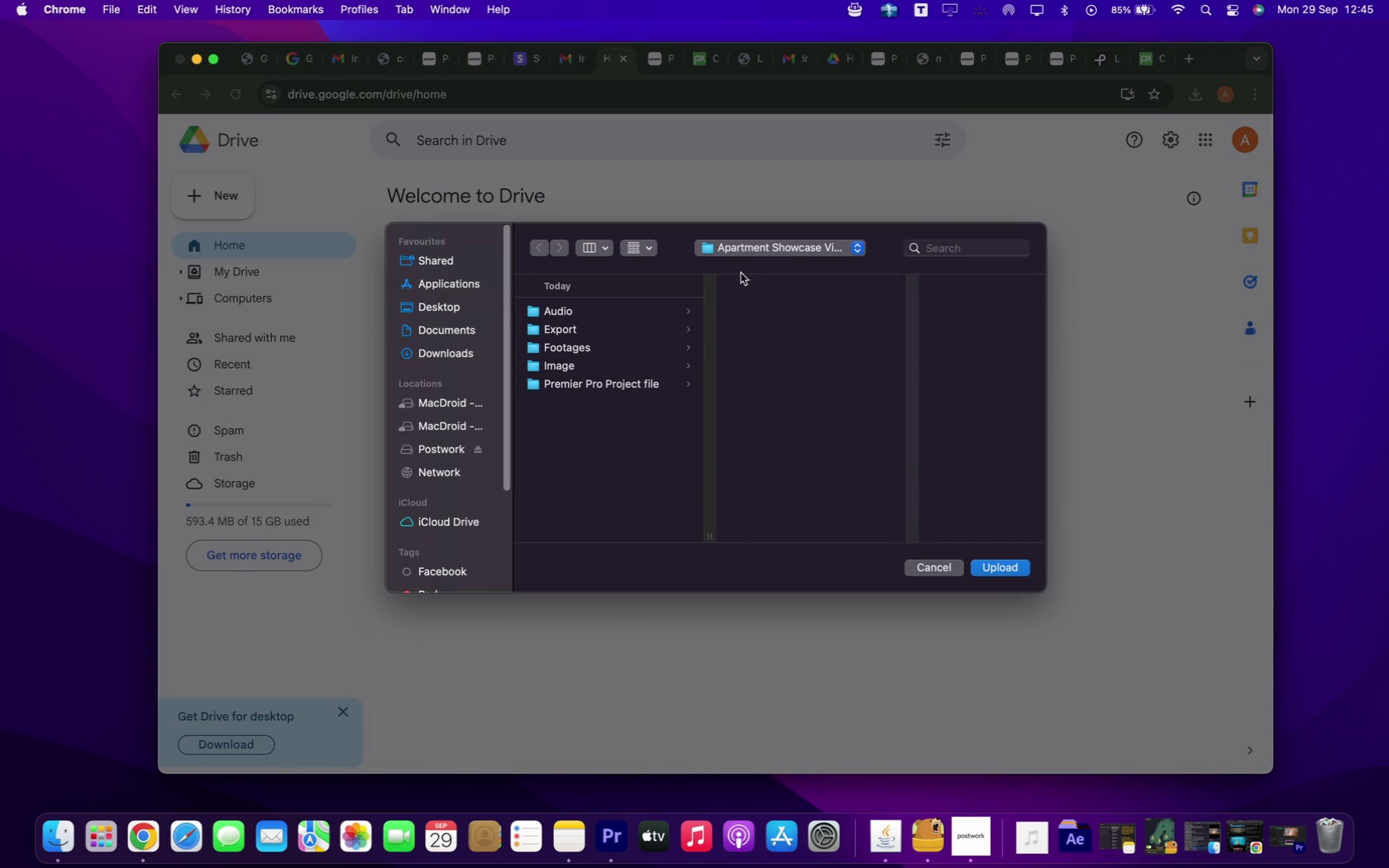 
left_click([746, 253])
 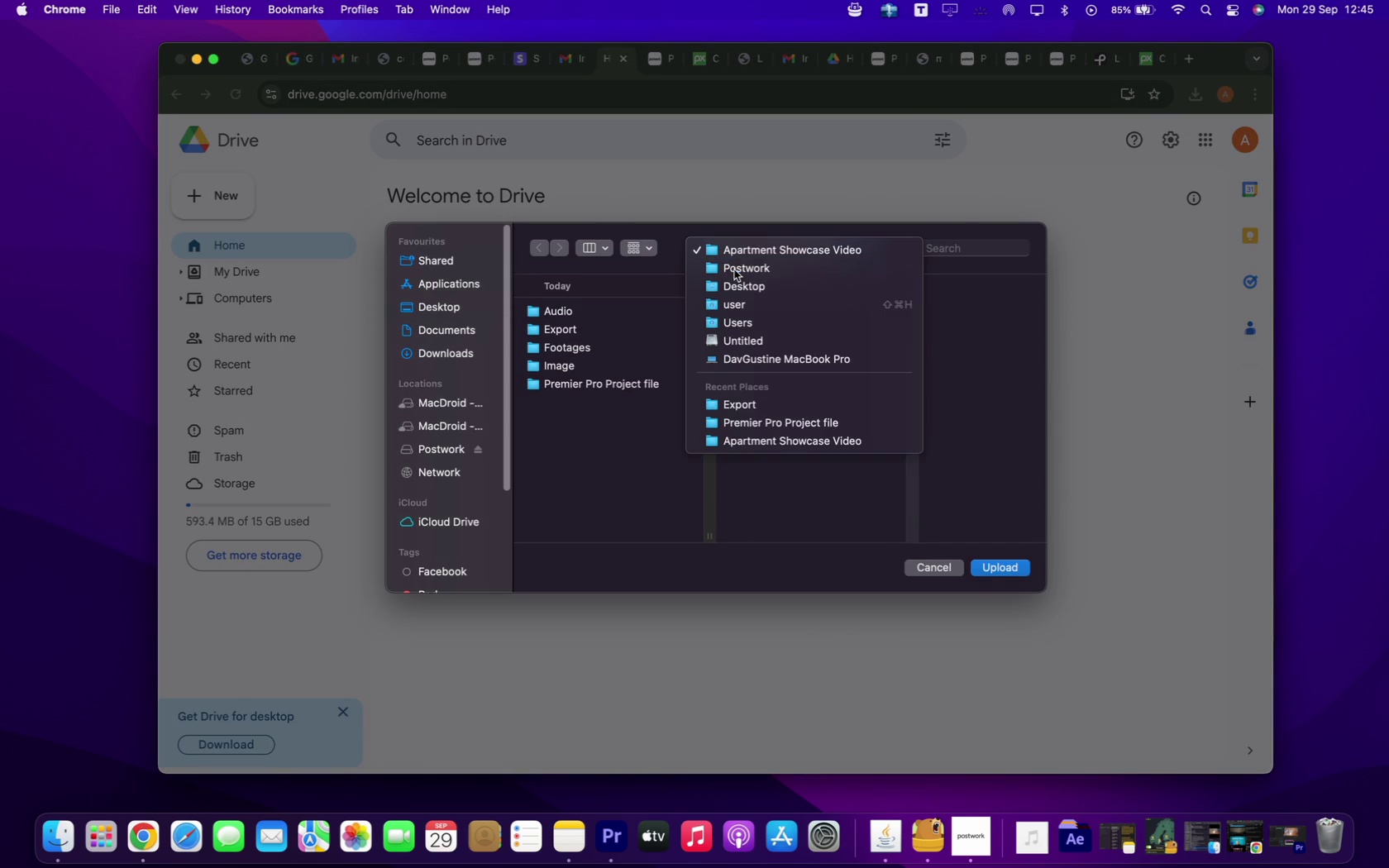 
left_click([734, 269])
 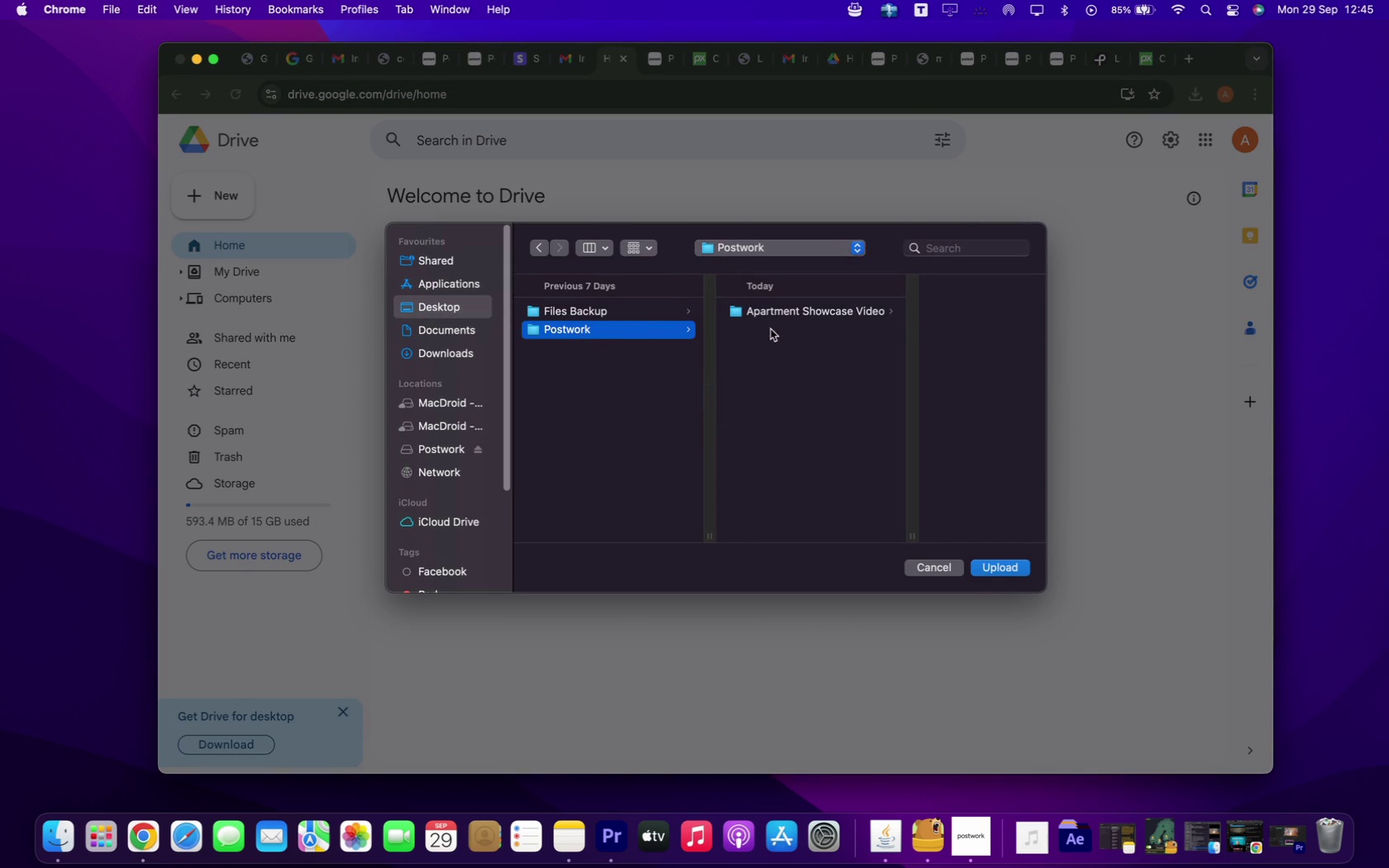 
left_click([772, 317])
 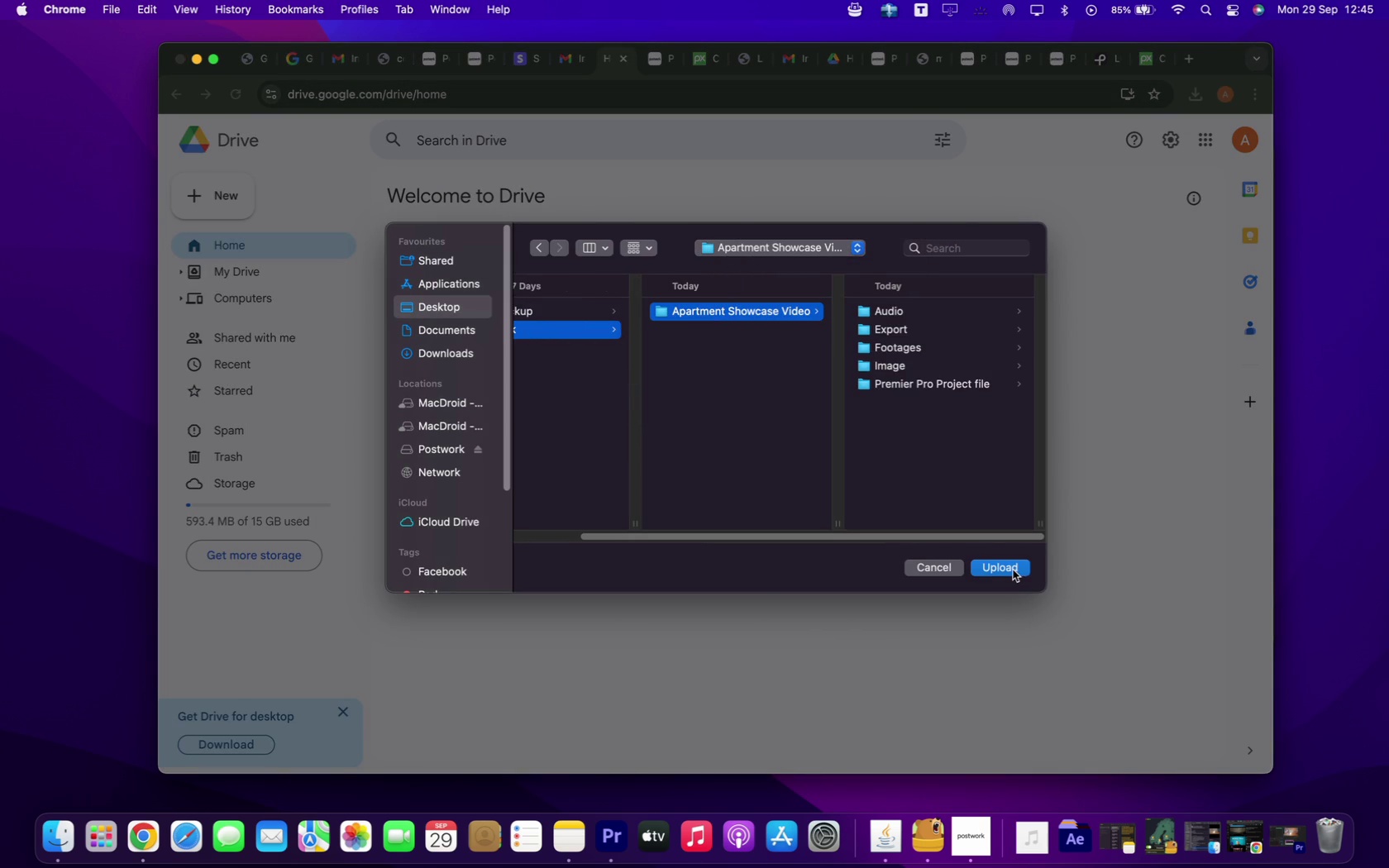 
left_click([1013, 570])
 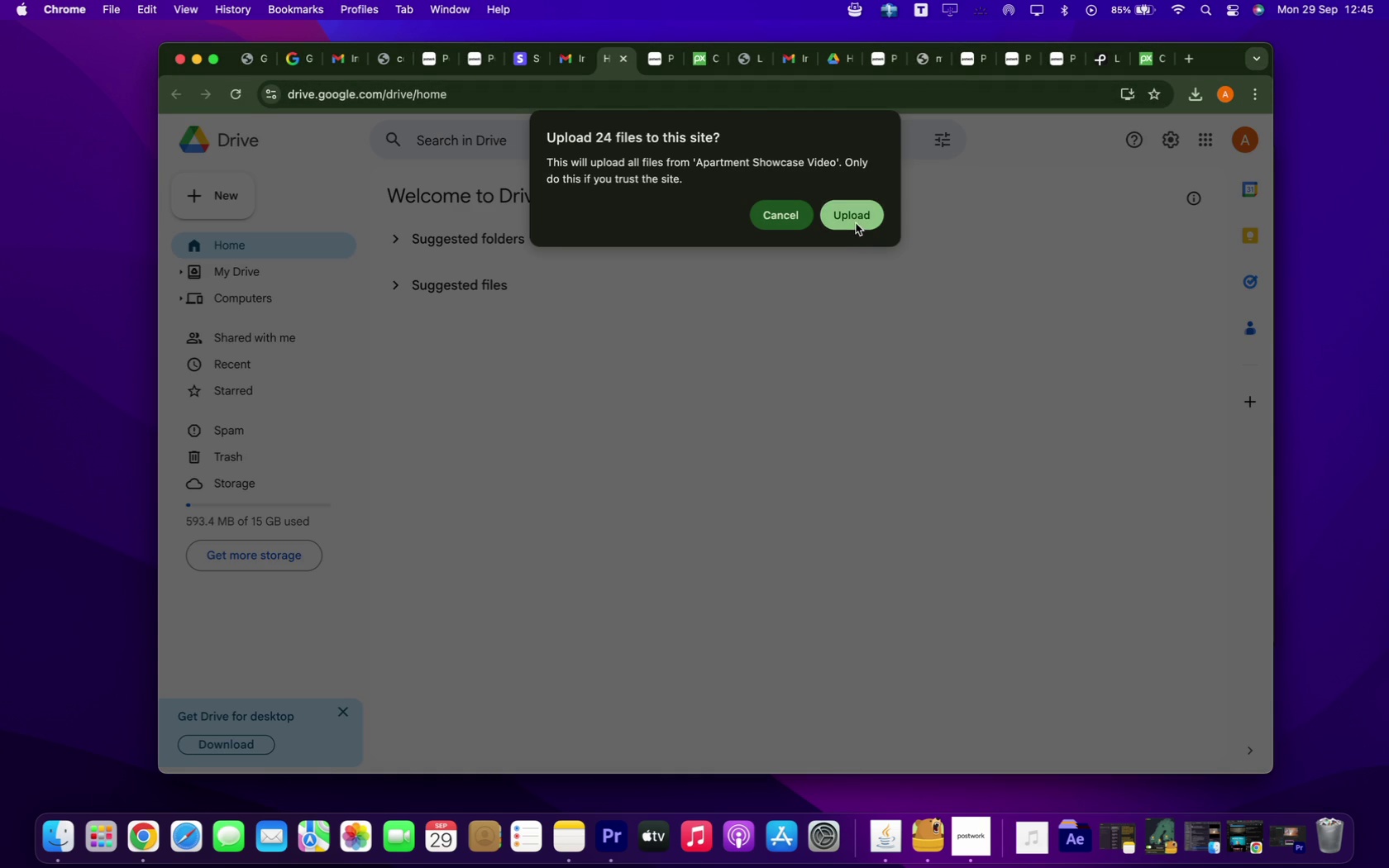 
left_click([856, 223])
 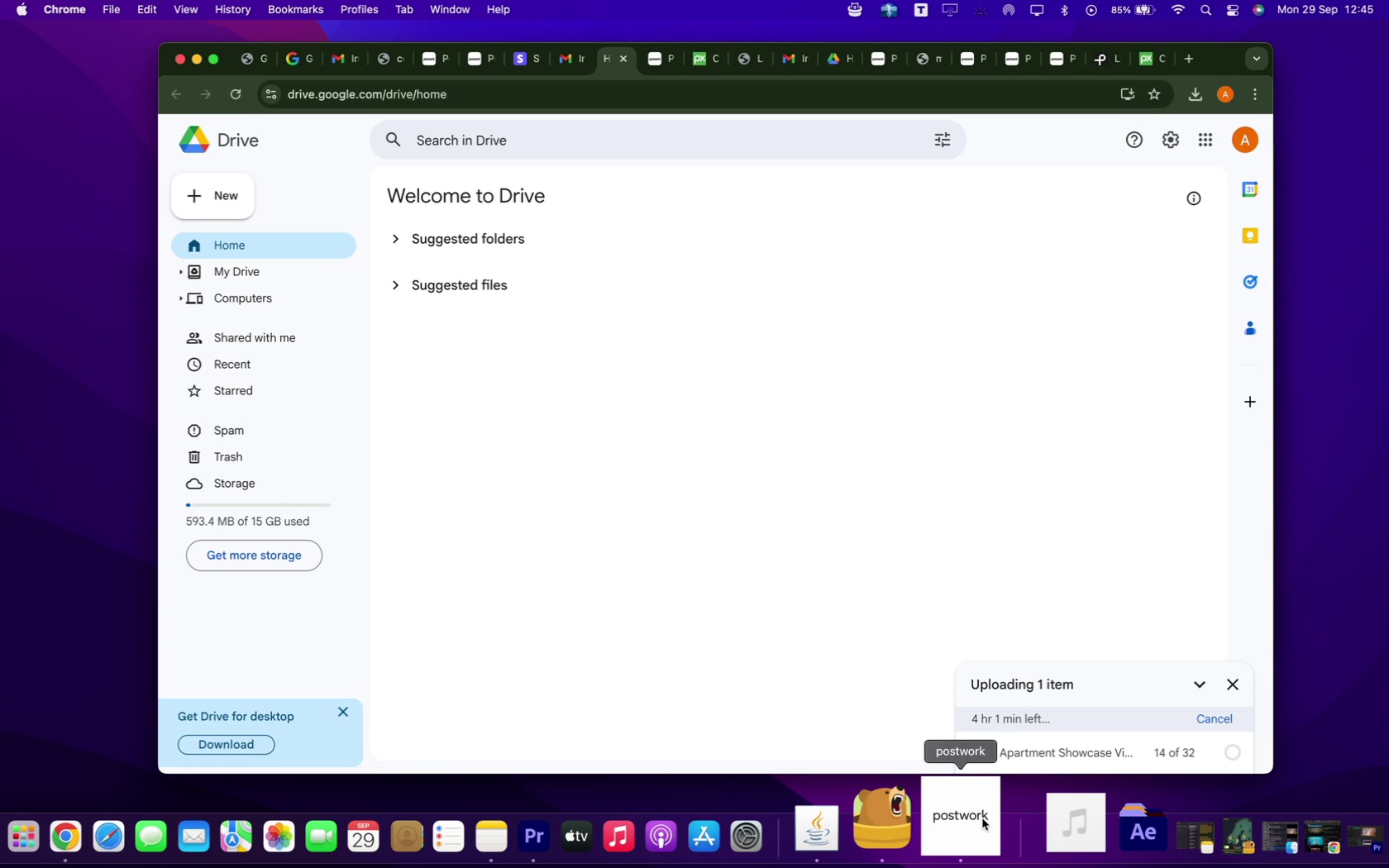 